 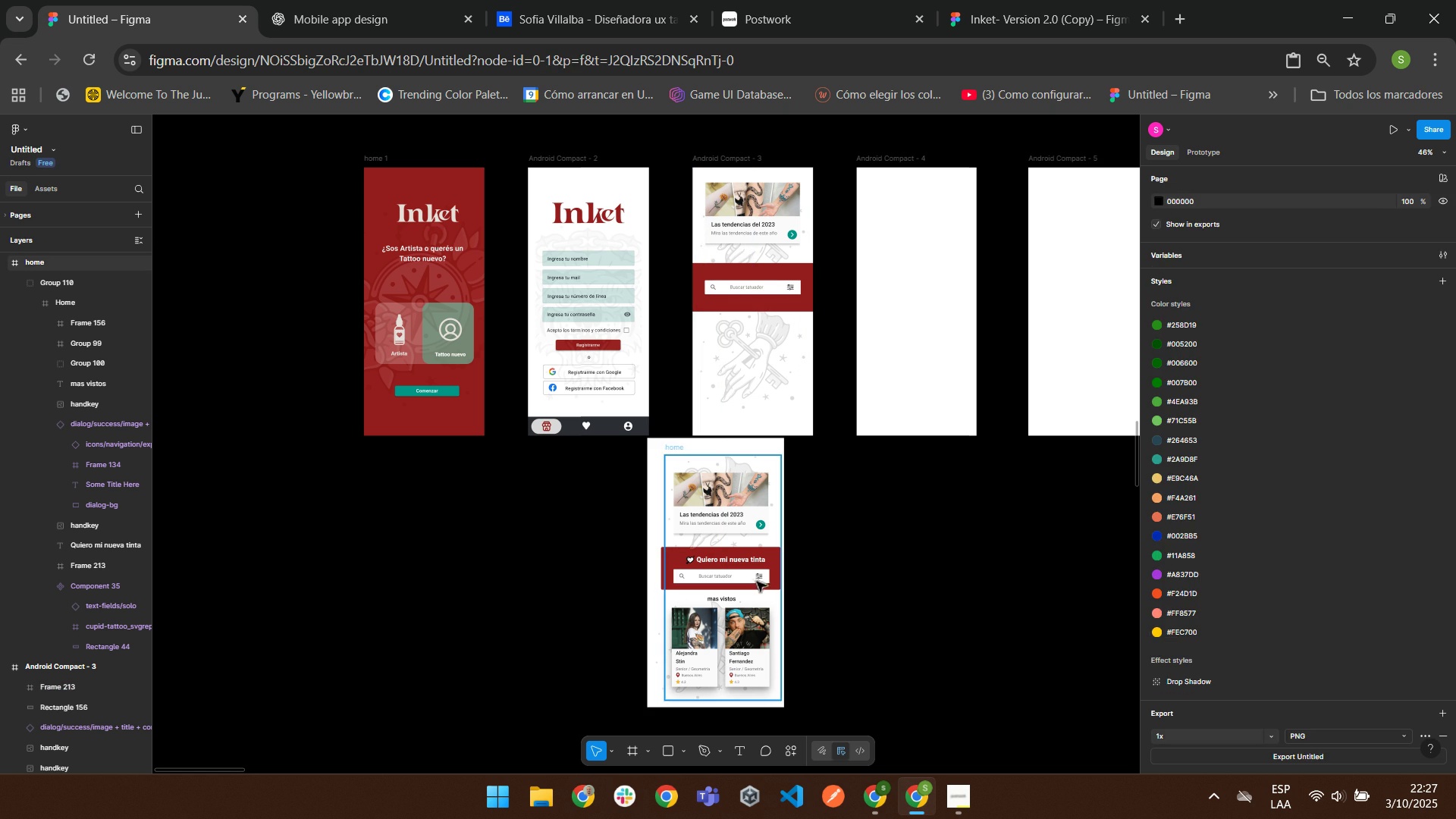 
double_click([739, 561])
 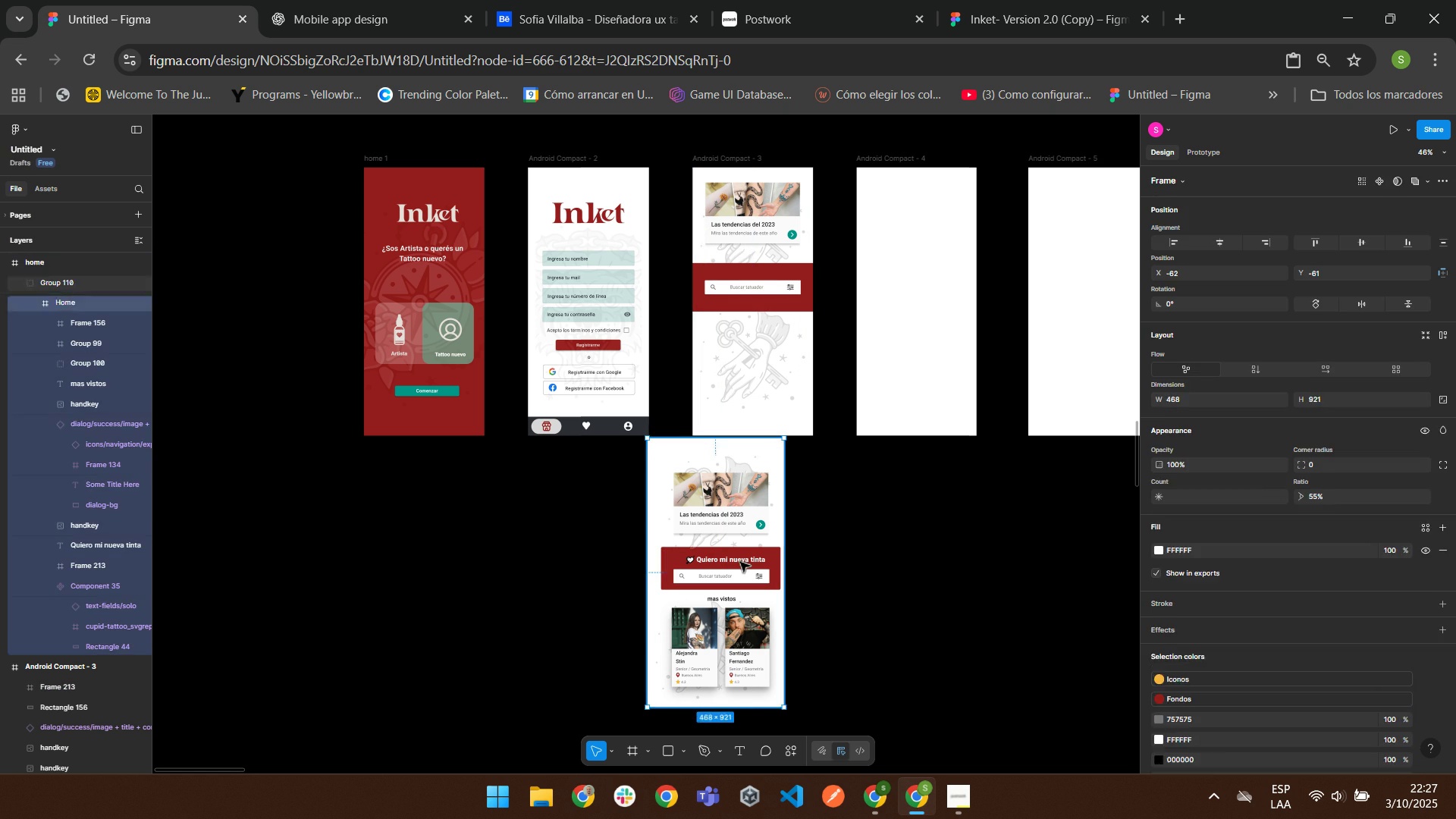 
triple_click([739, 561])
 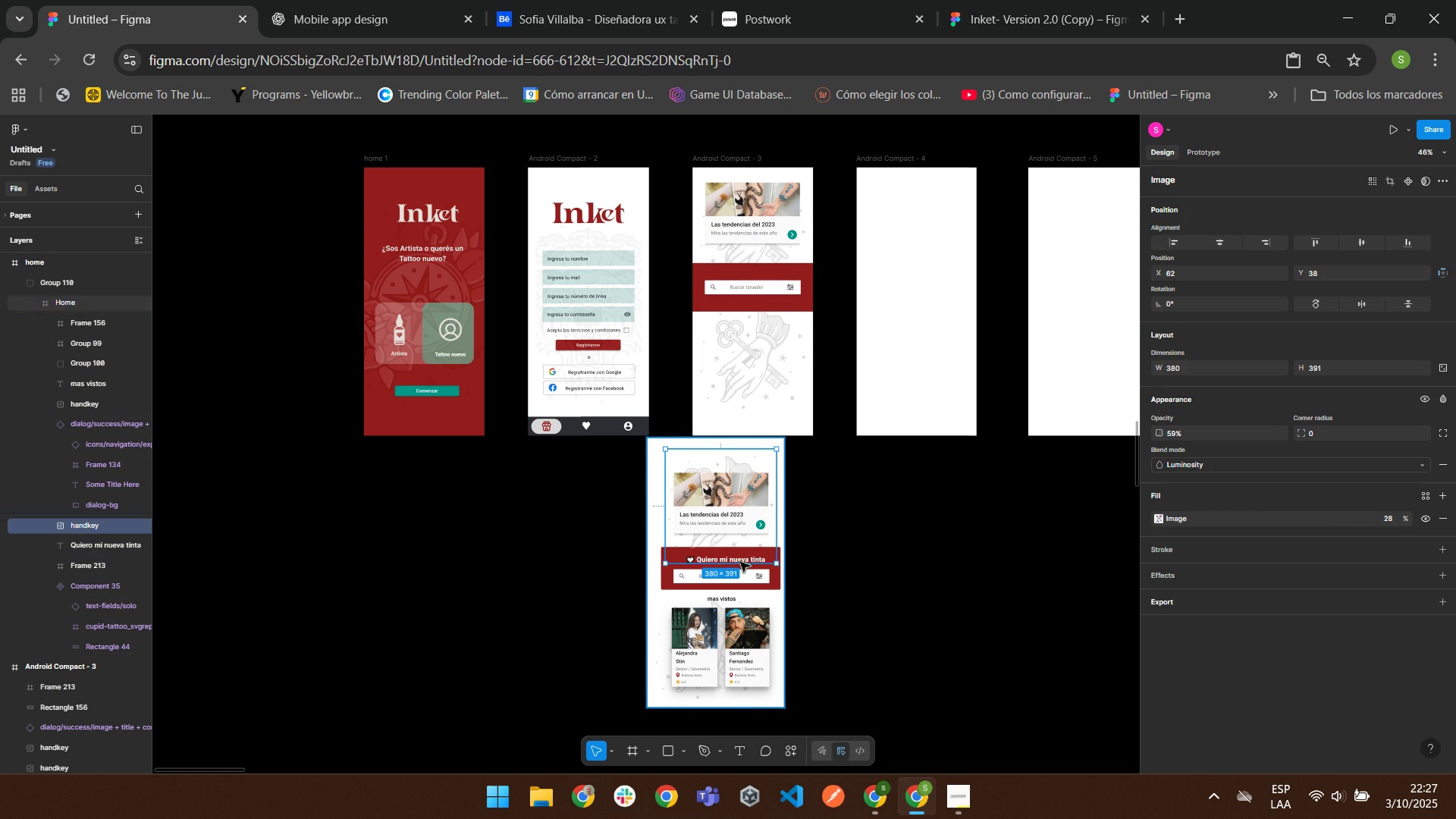 
triple_click([739, 561])
 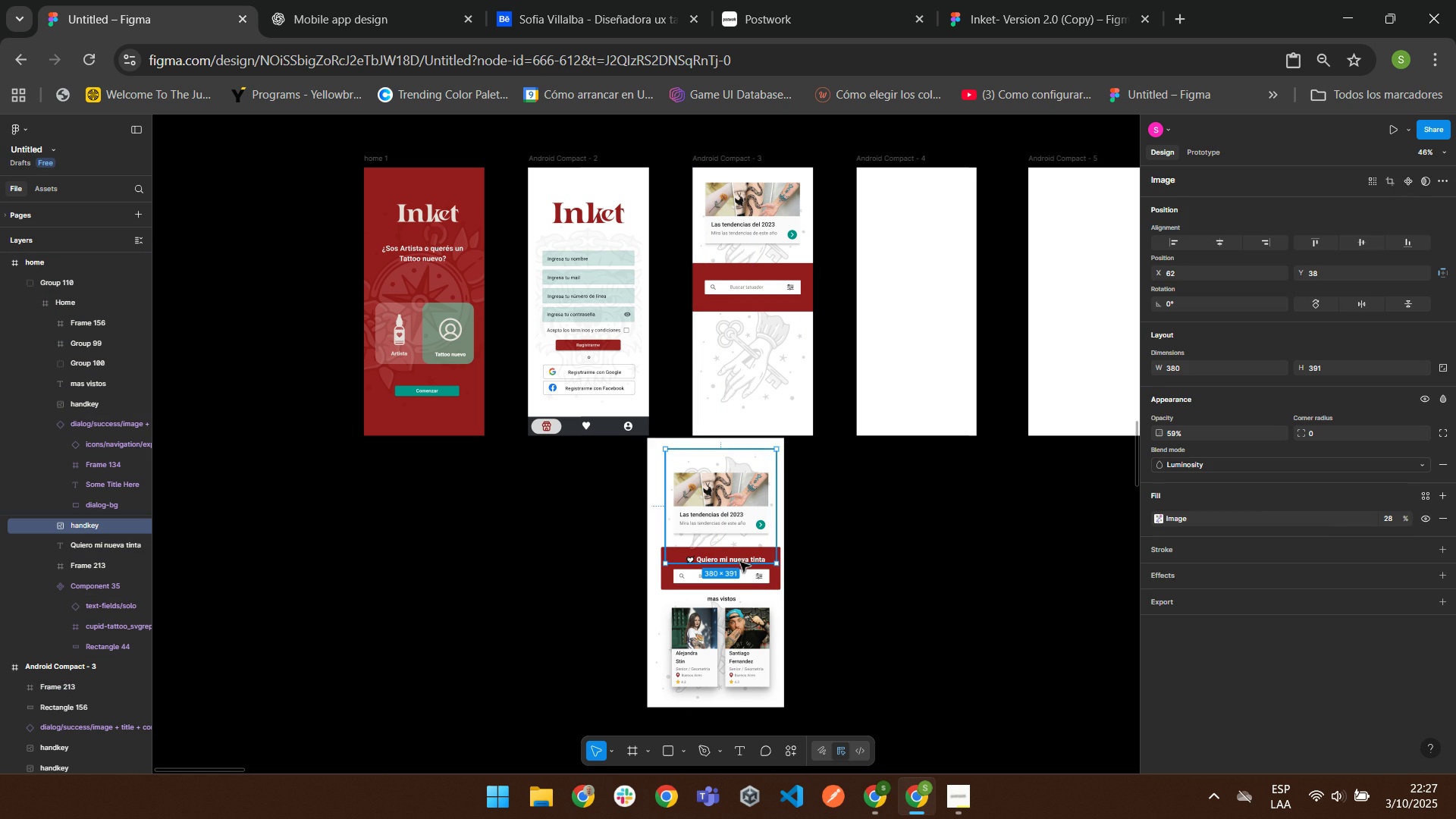 
triple_click([739, 561])
 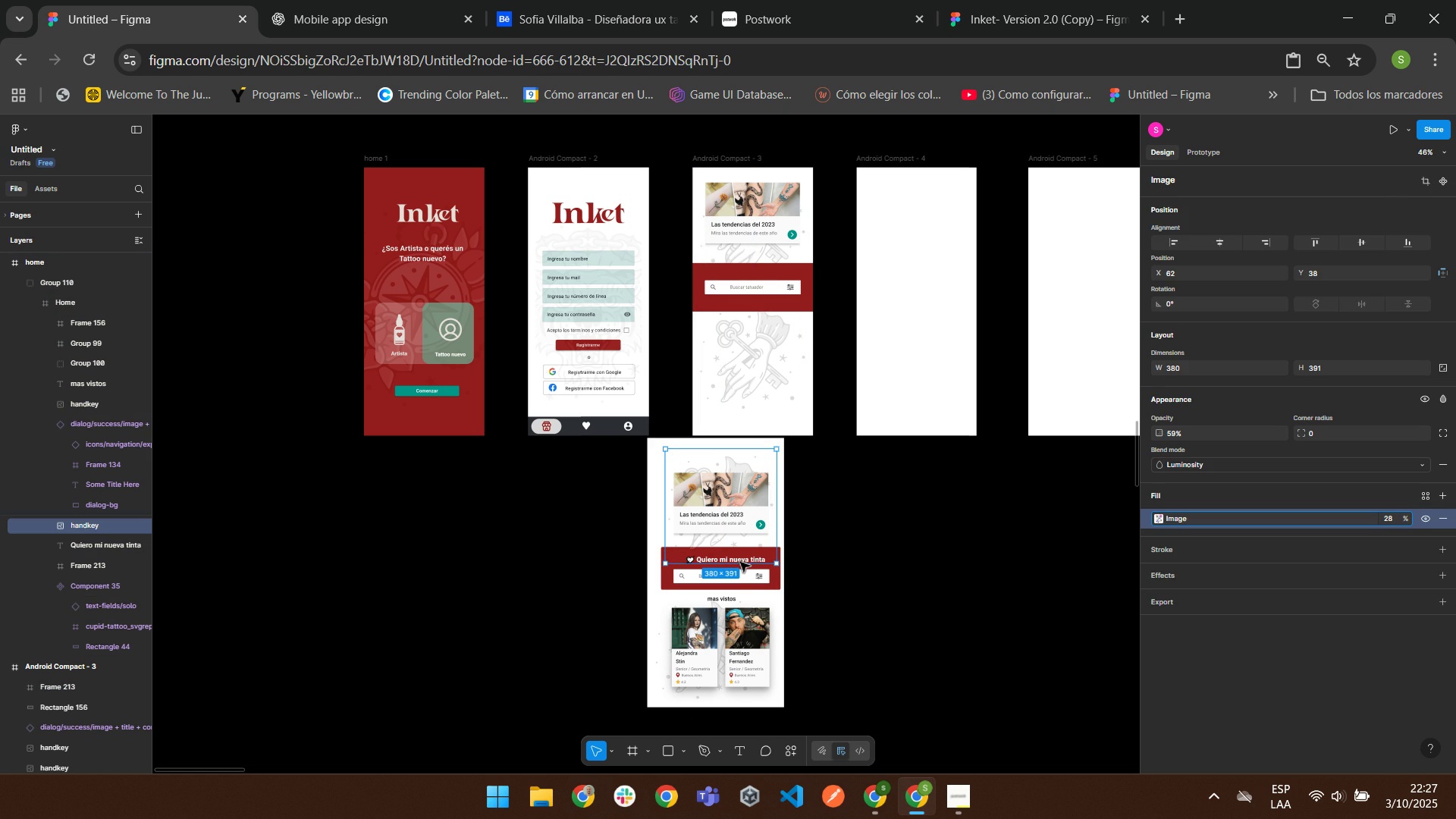 
triple_click([739, 561])